 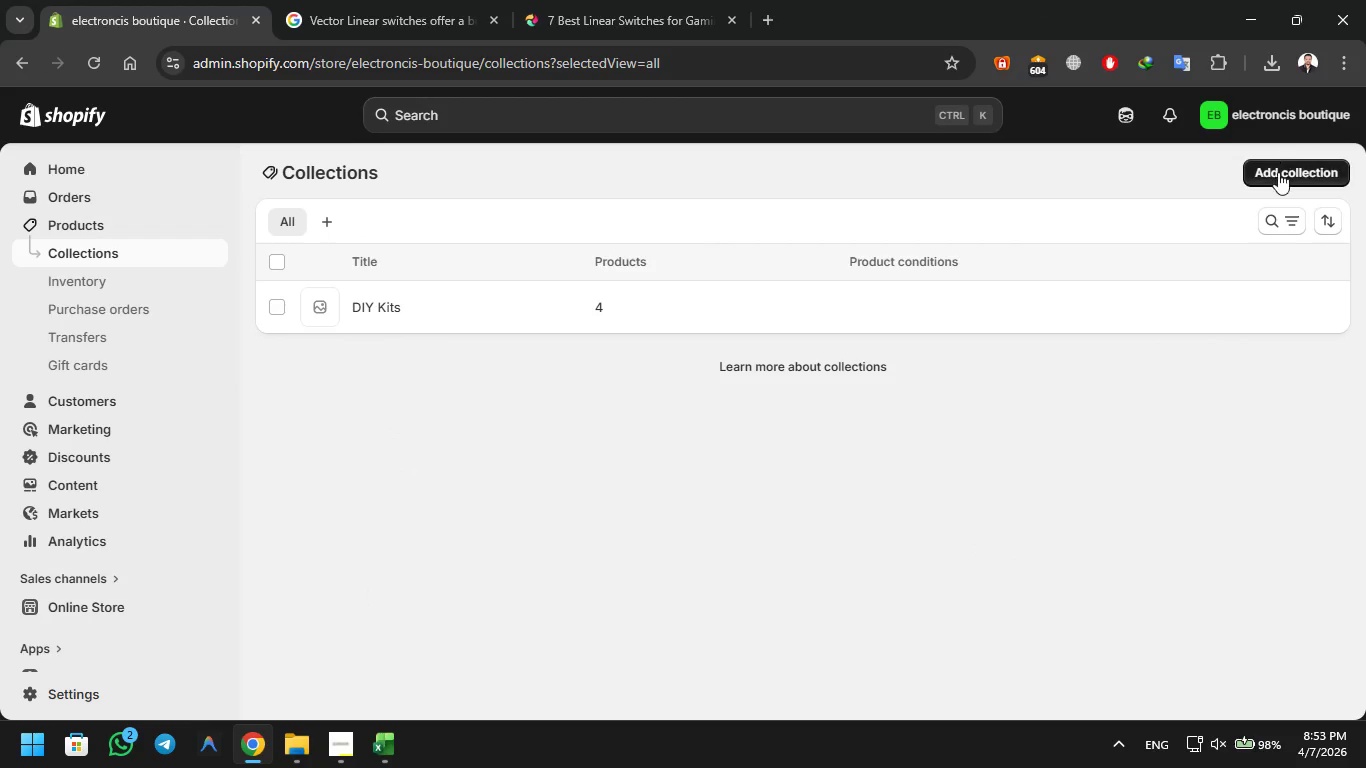 
left_click_drag(start_coordinate=[1277, 168], to_coordinate=[1275, 162])
 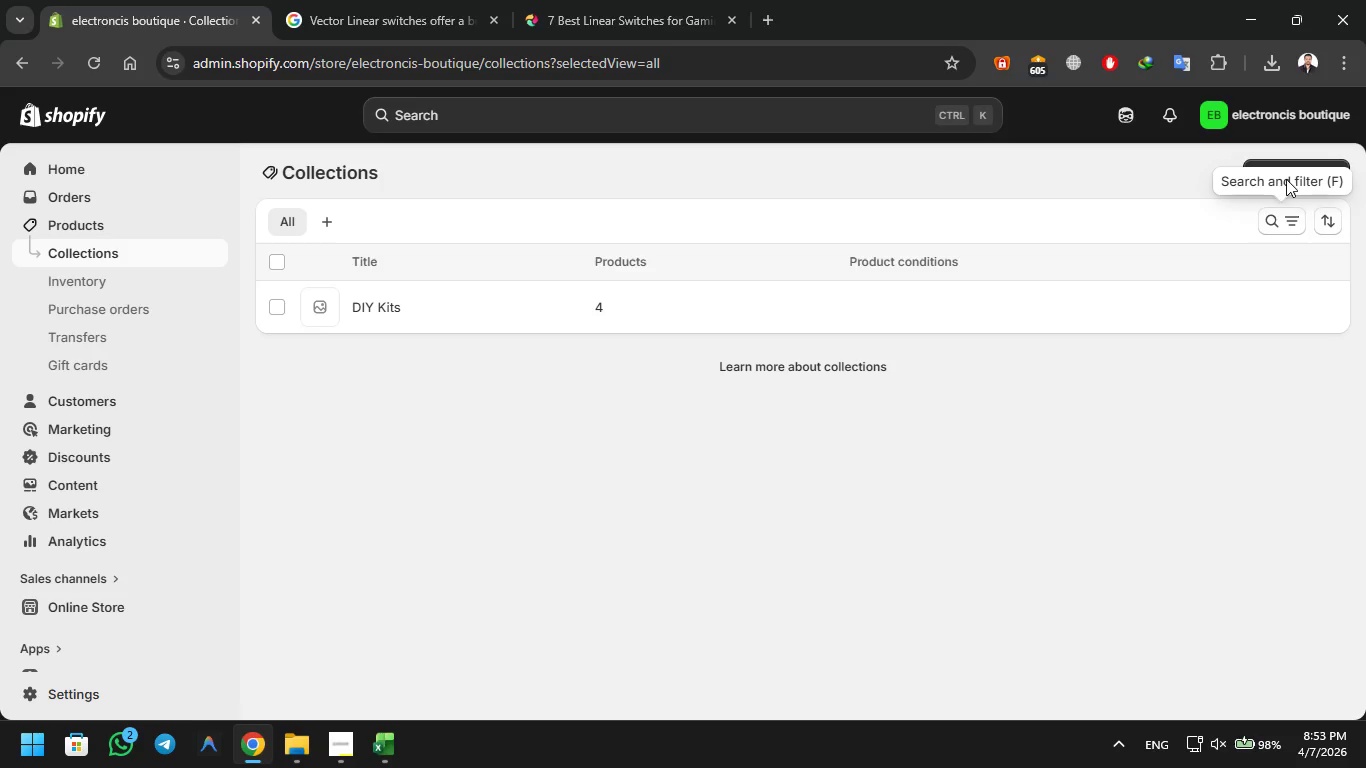 
left_click([1033, 483])
 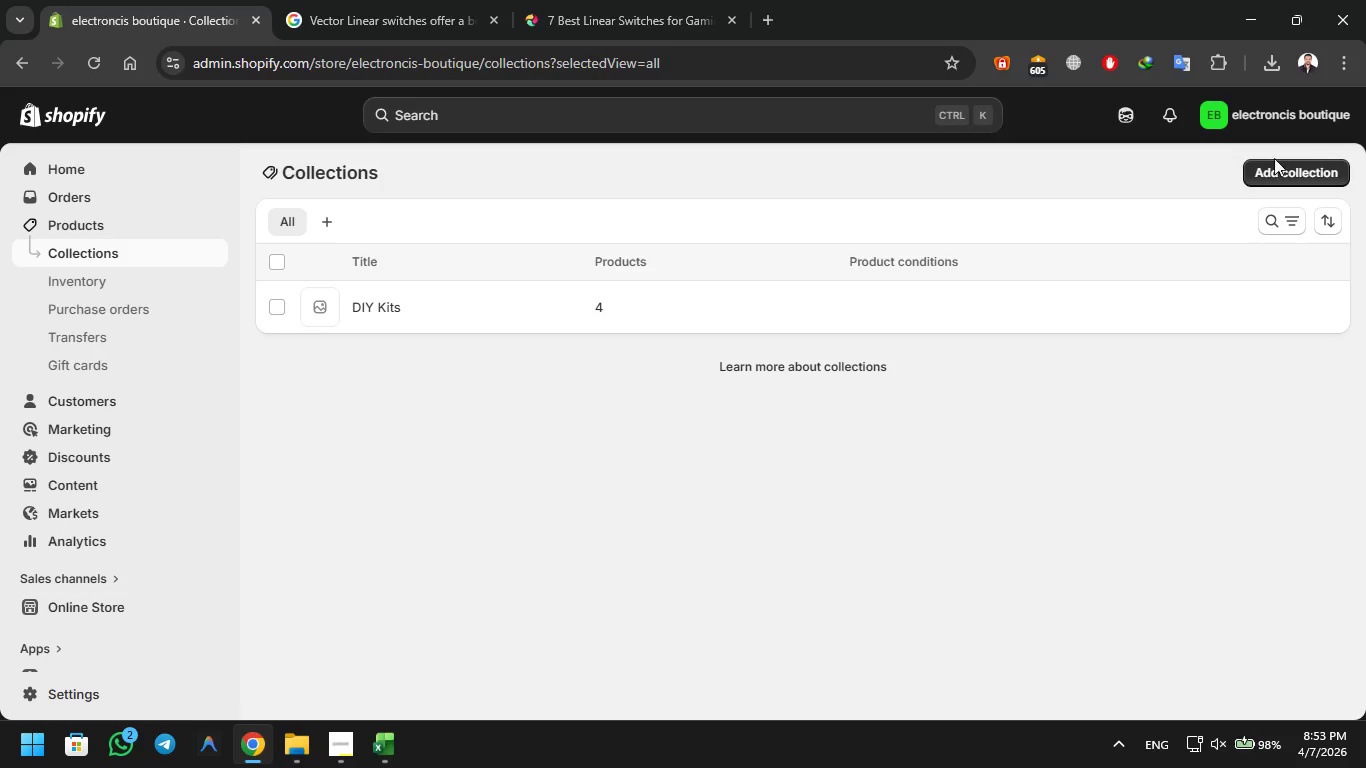 
left_click([1266, 176])
 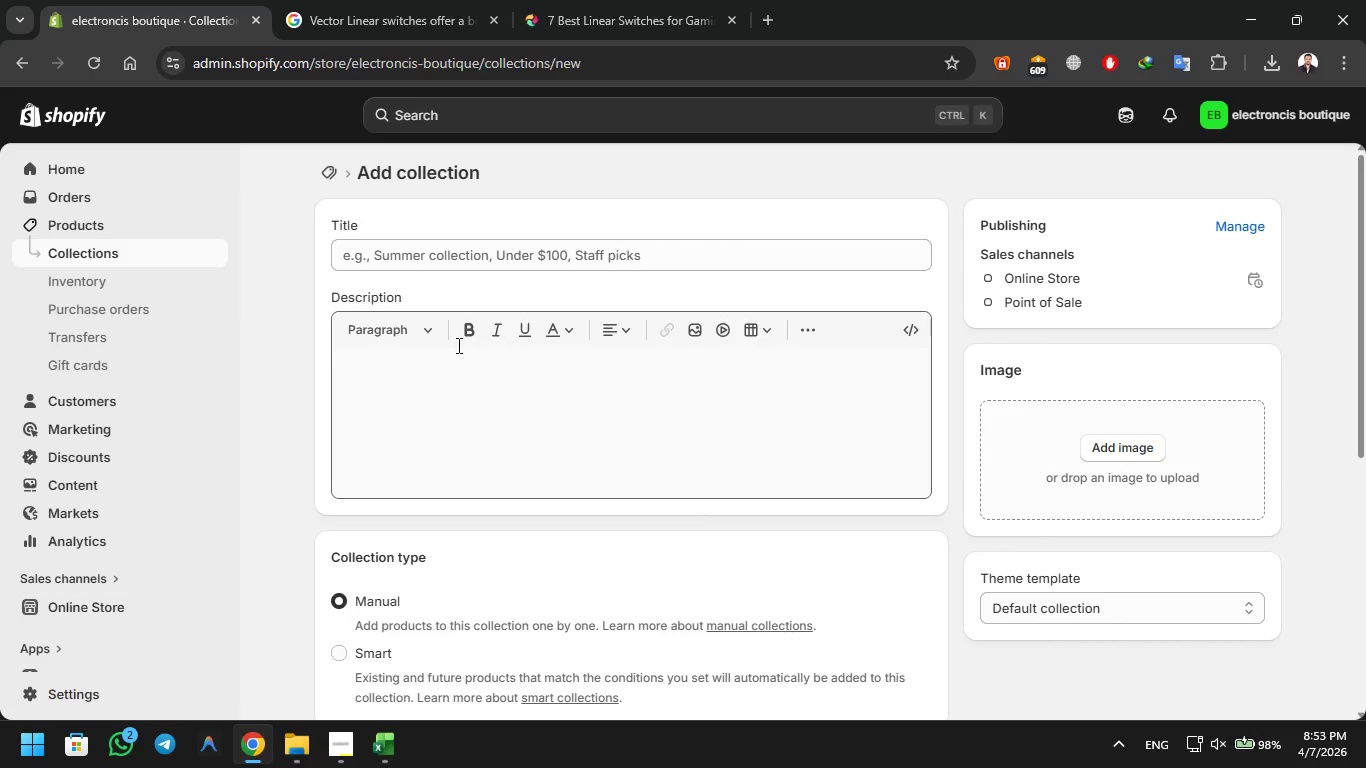 
left_click([447, 263])
 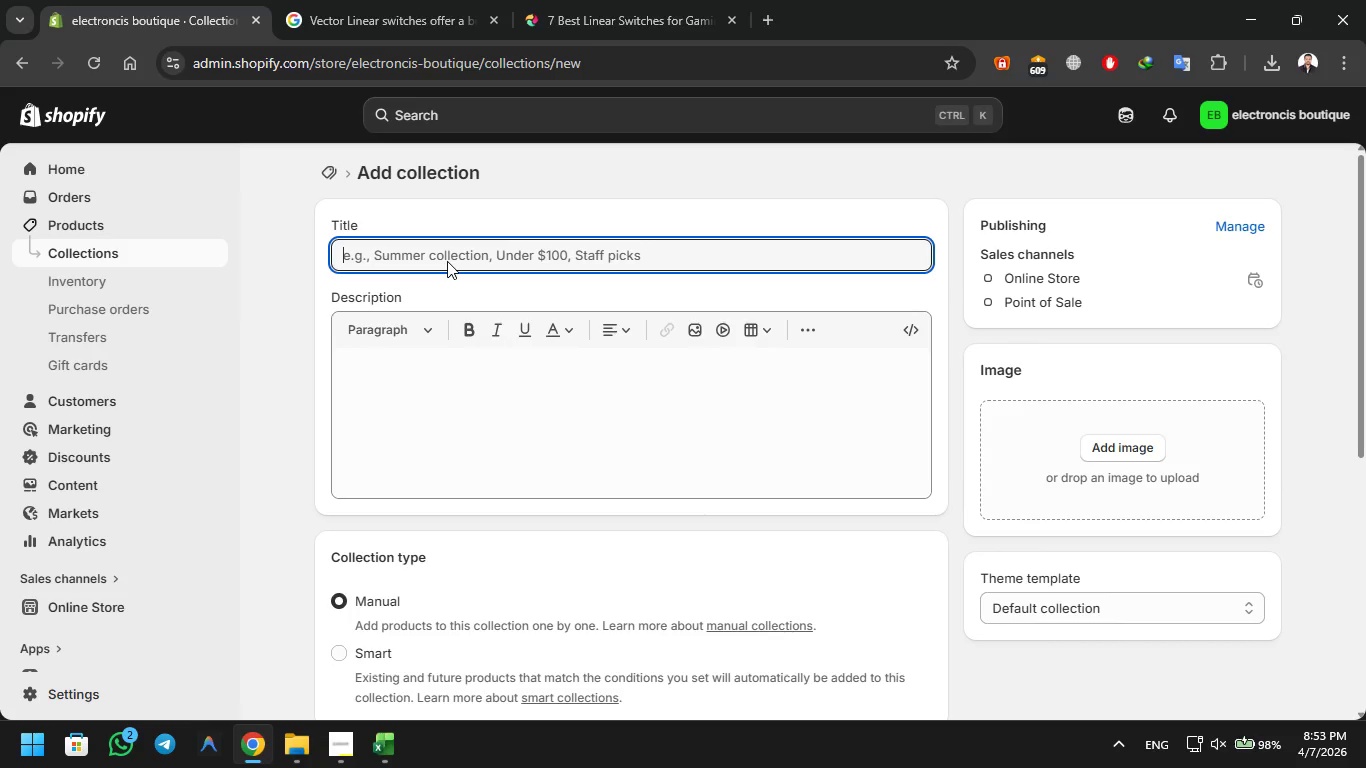 
key(Control+V)
 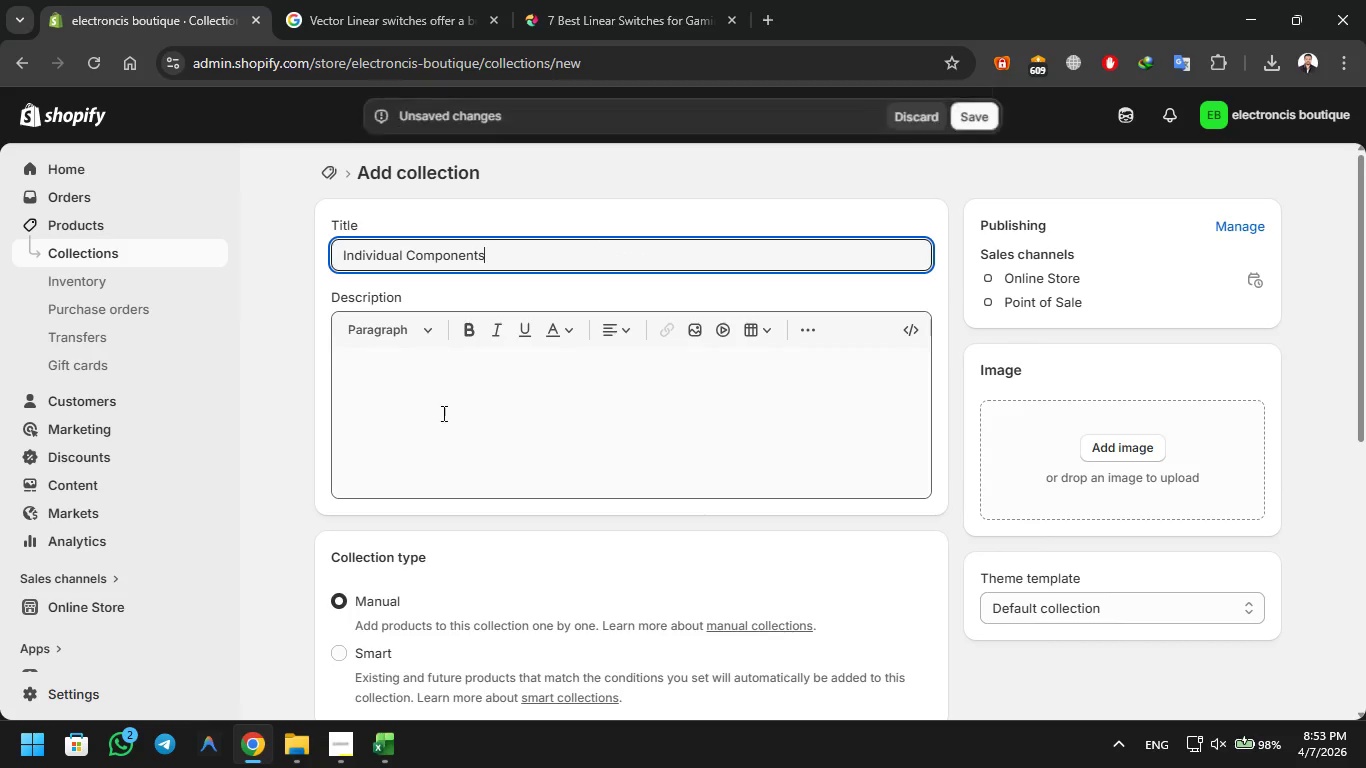 
left_click([439, 423])
 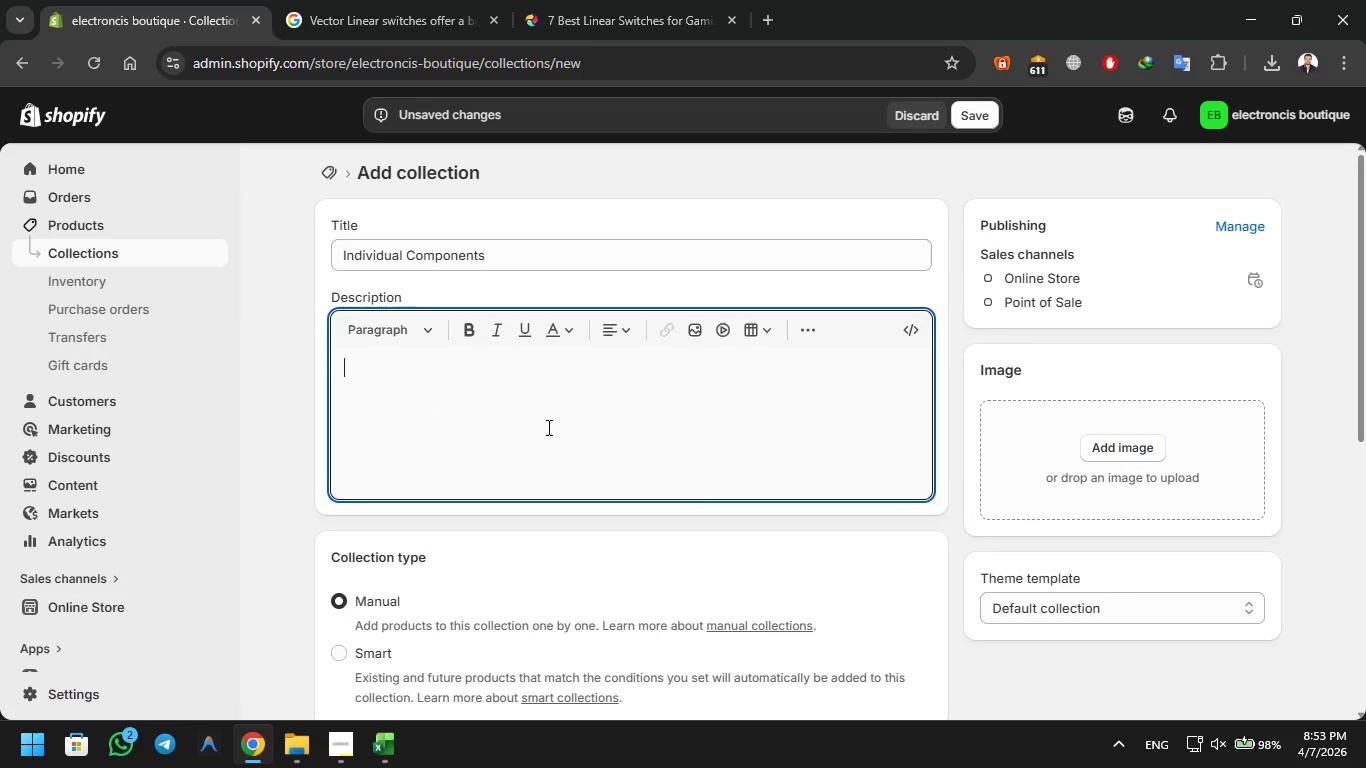 
scroll: coordinate [548, 427], scroll_direction: down, amount: 3.0
 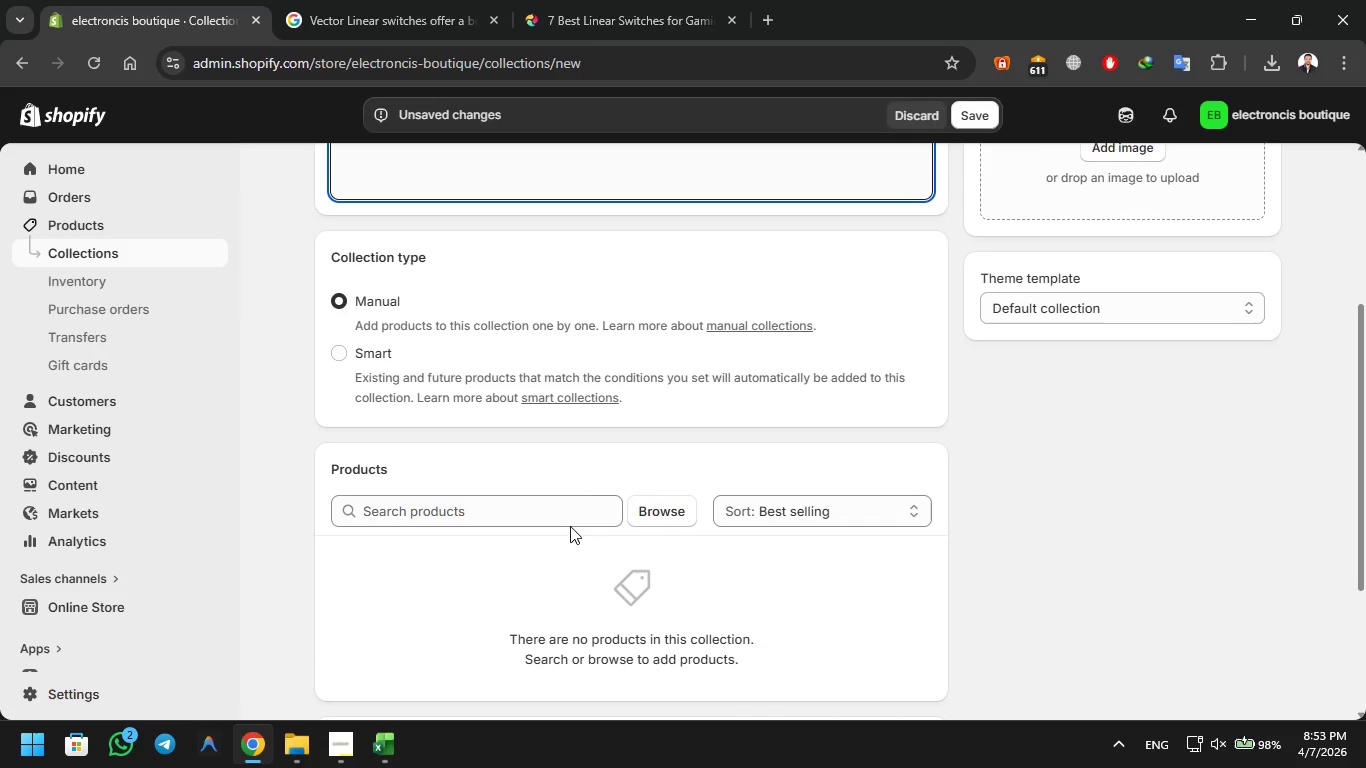 
left_click([629, 496])
 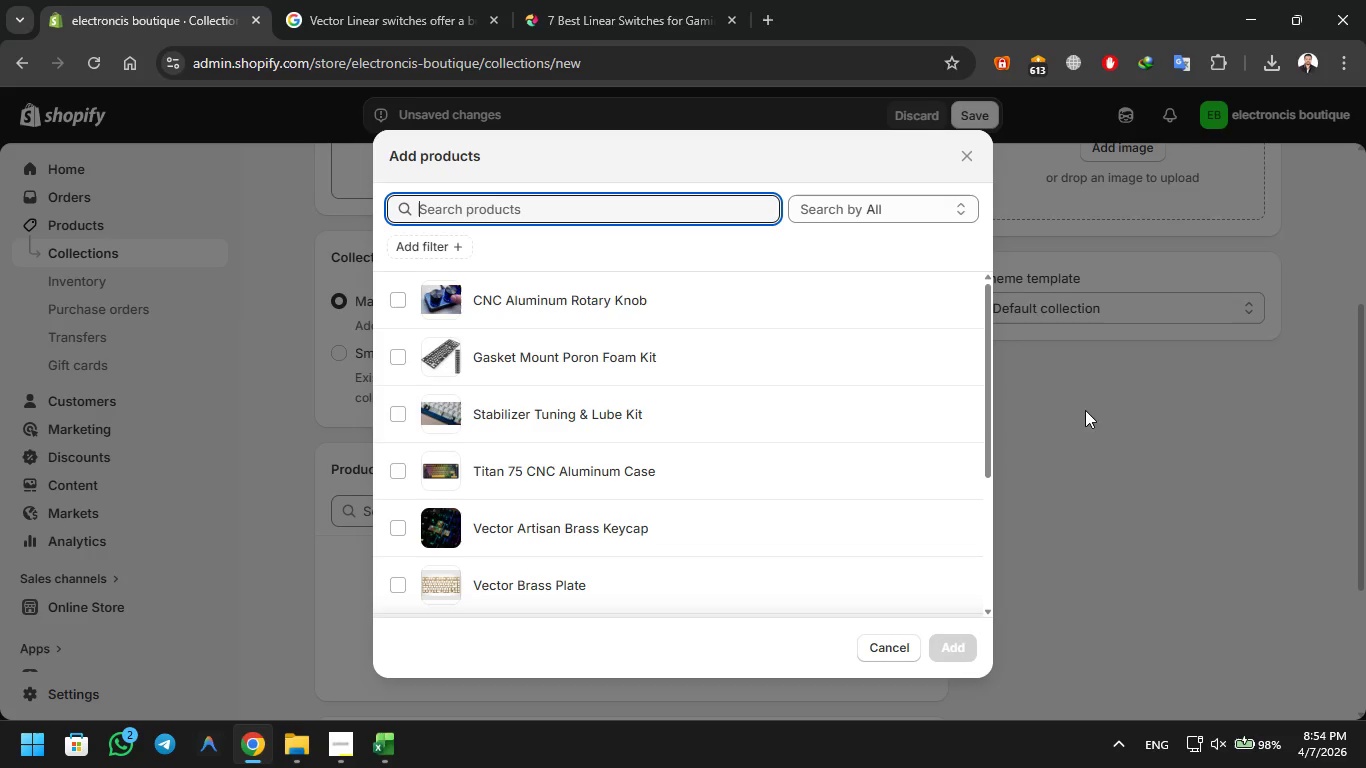 
left_click([552, 299])
 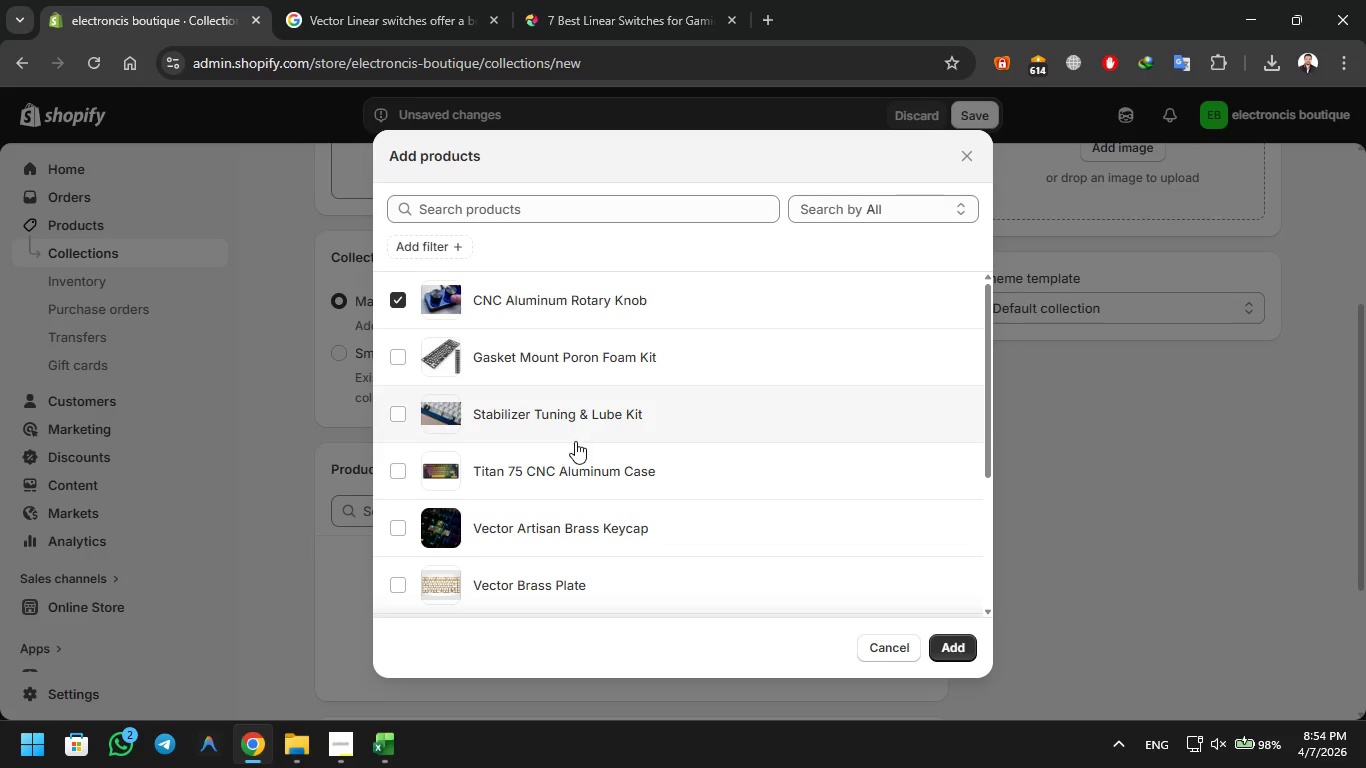 
left_click([570, 465])
 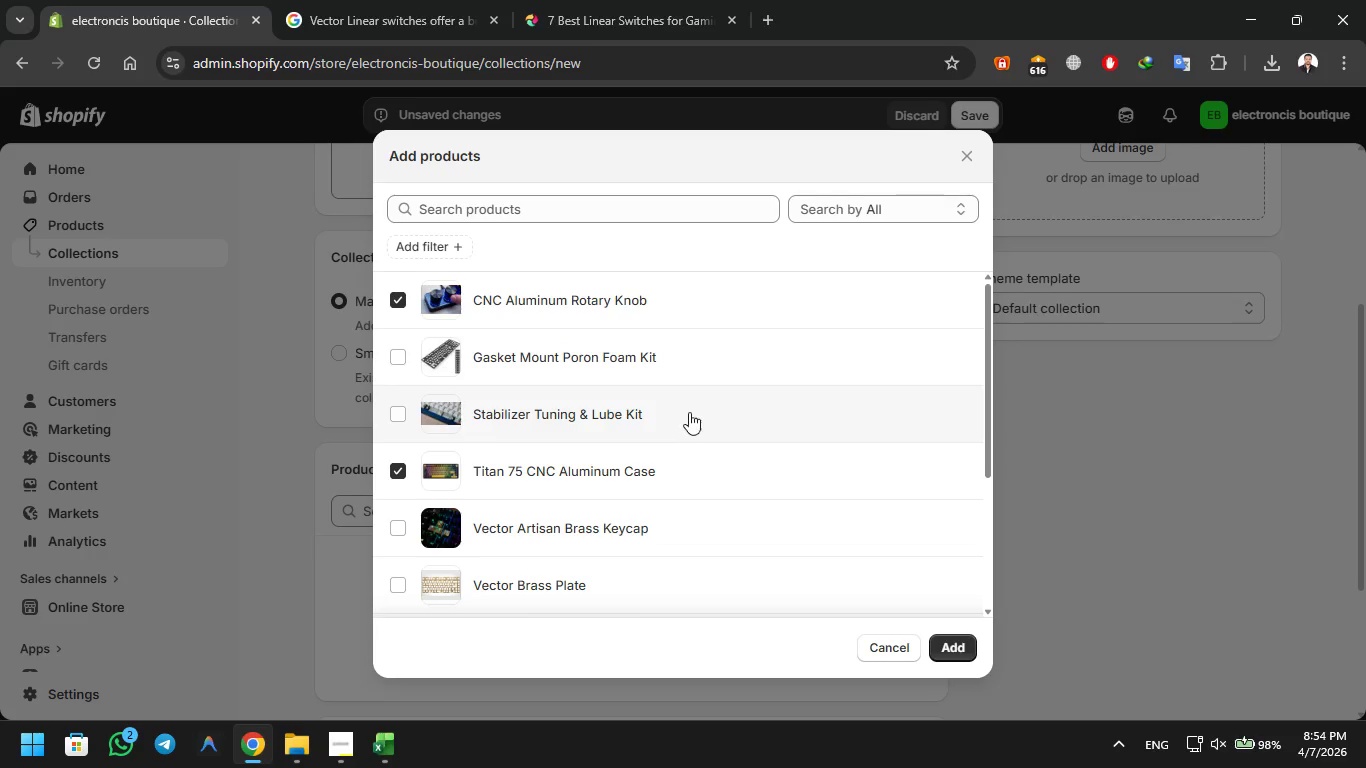 
wait(5.34)
 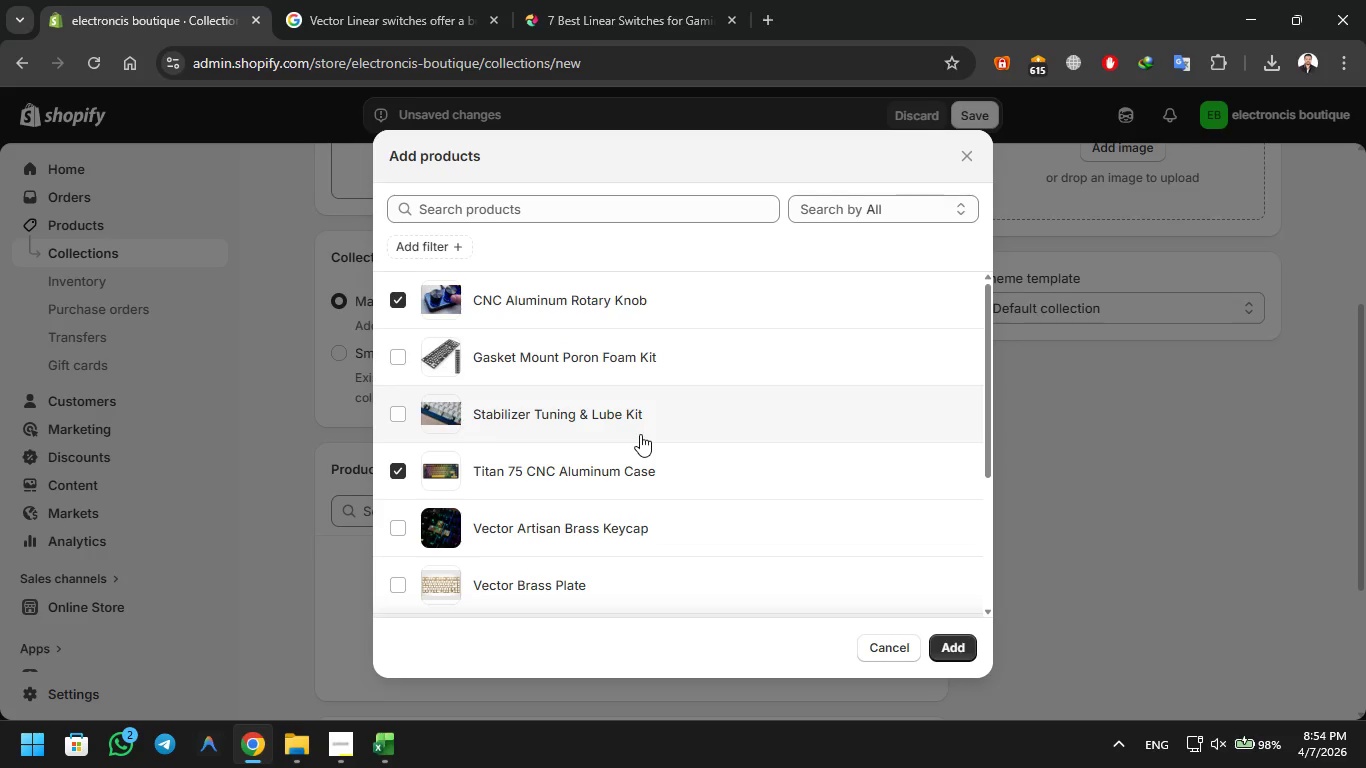 
left_click([627, 529])
 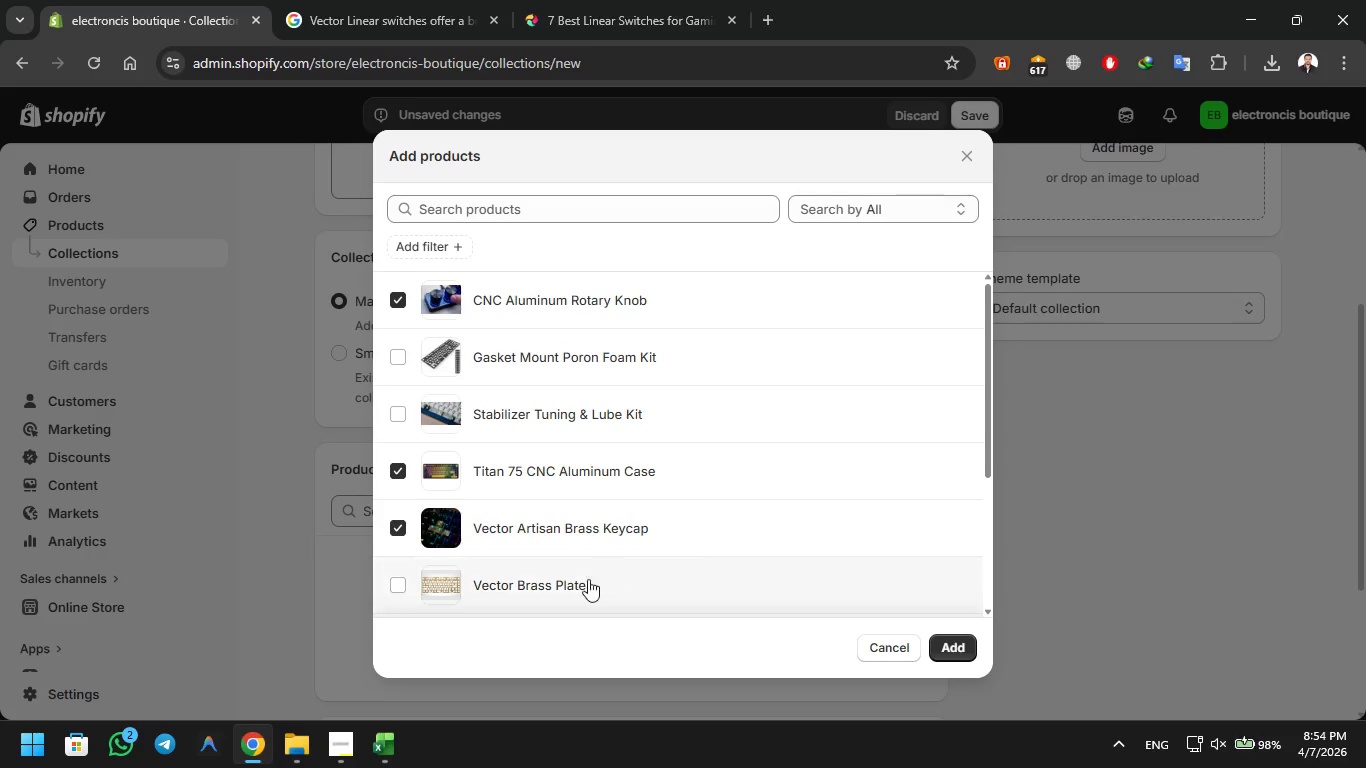 
left_click([578, 585])
 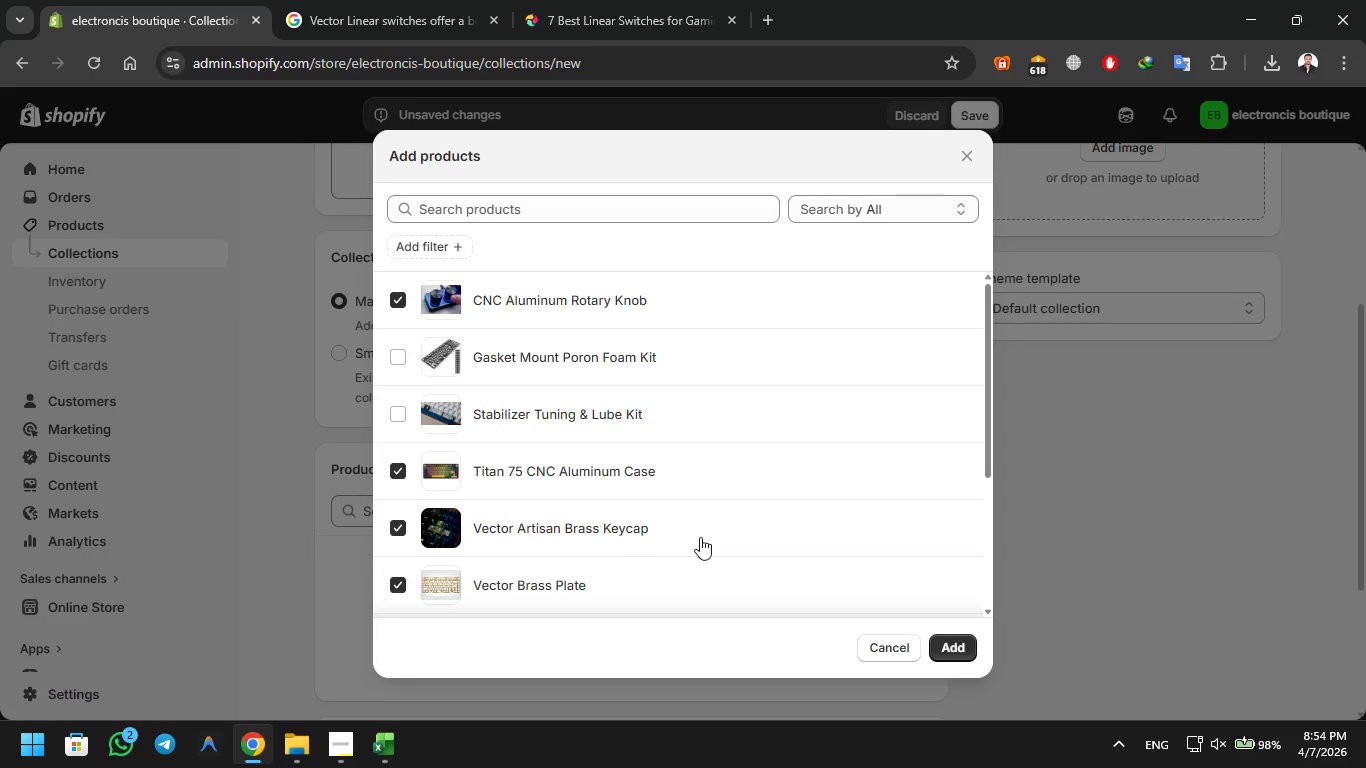 
scroll: coordinate [701, 540], scroll_direction: down, amount: 2.0
 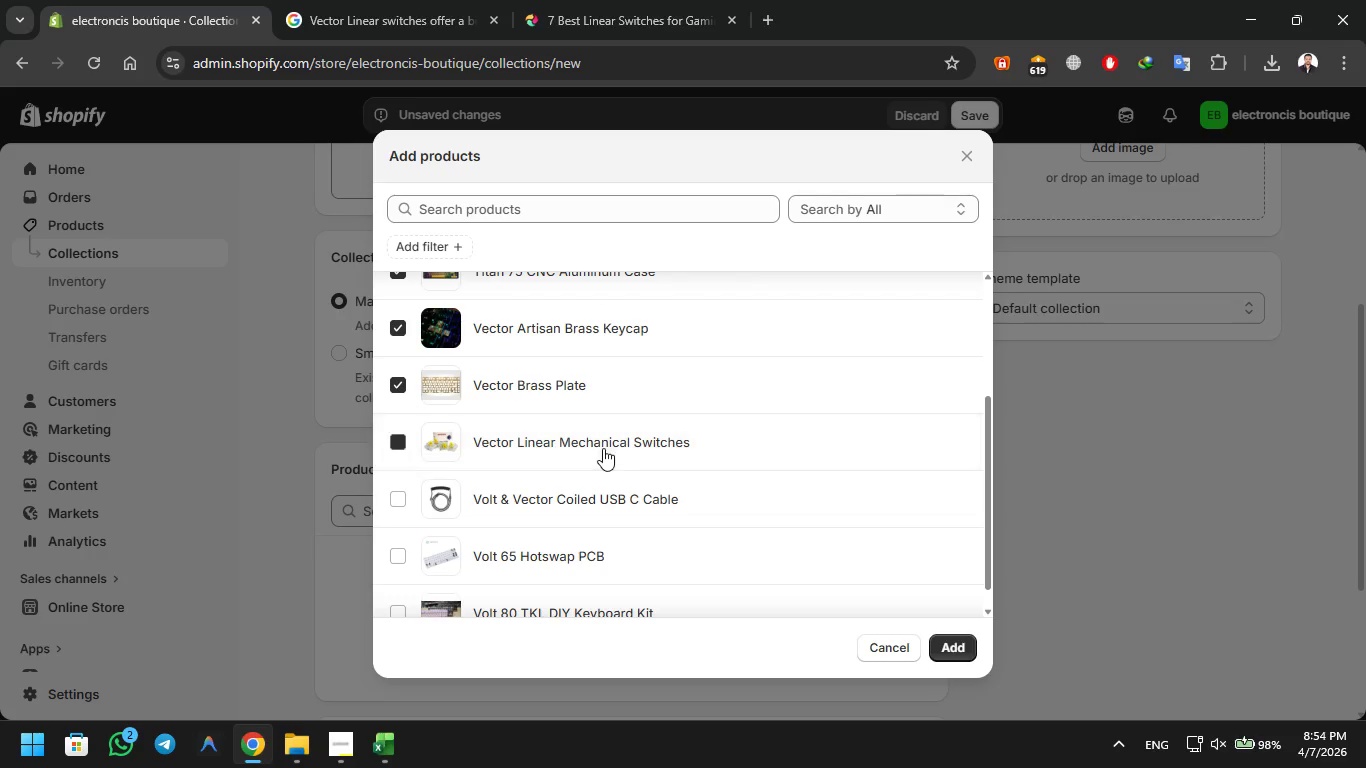 
double_click([626, 515])
 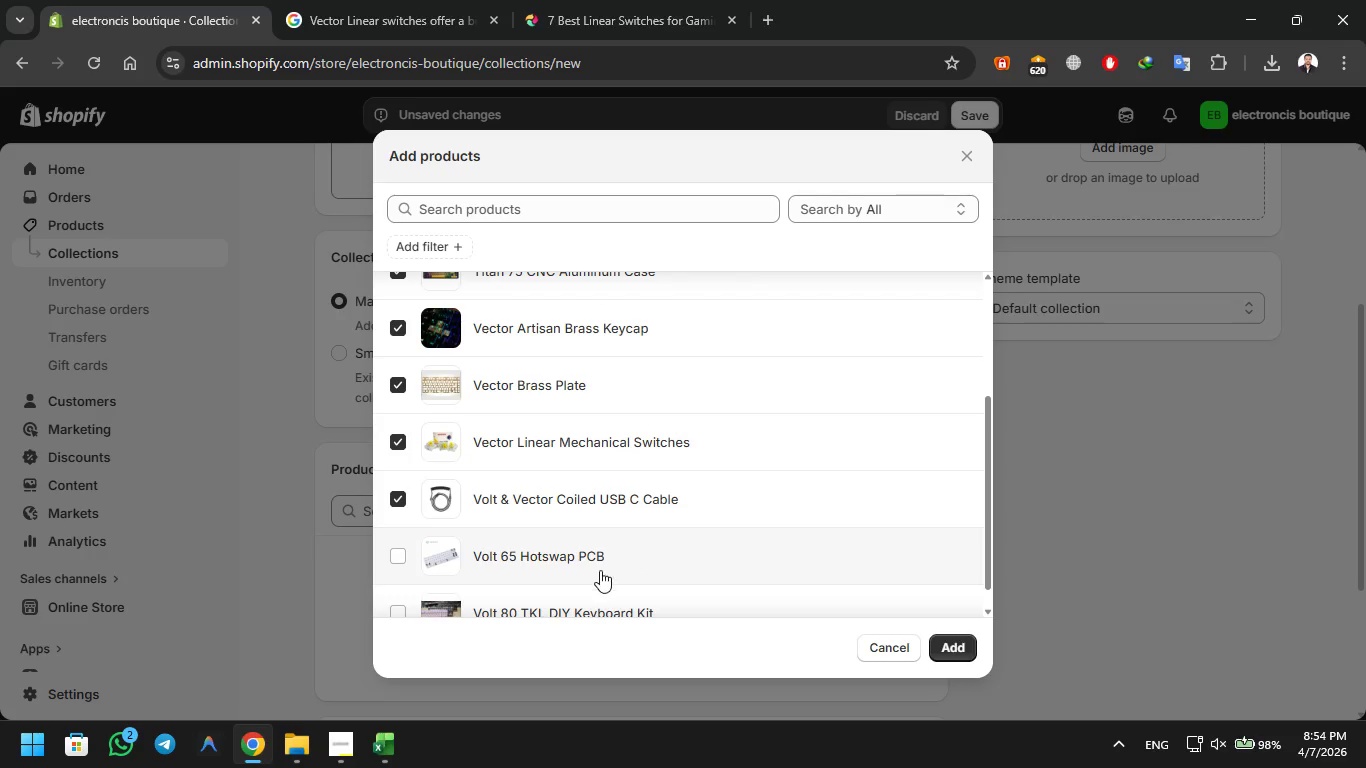 
left_click([599, 570])
 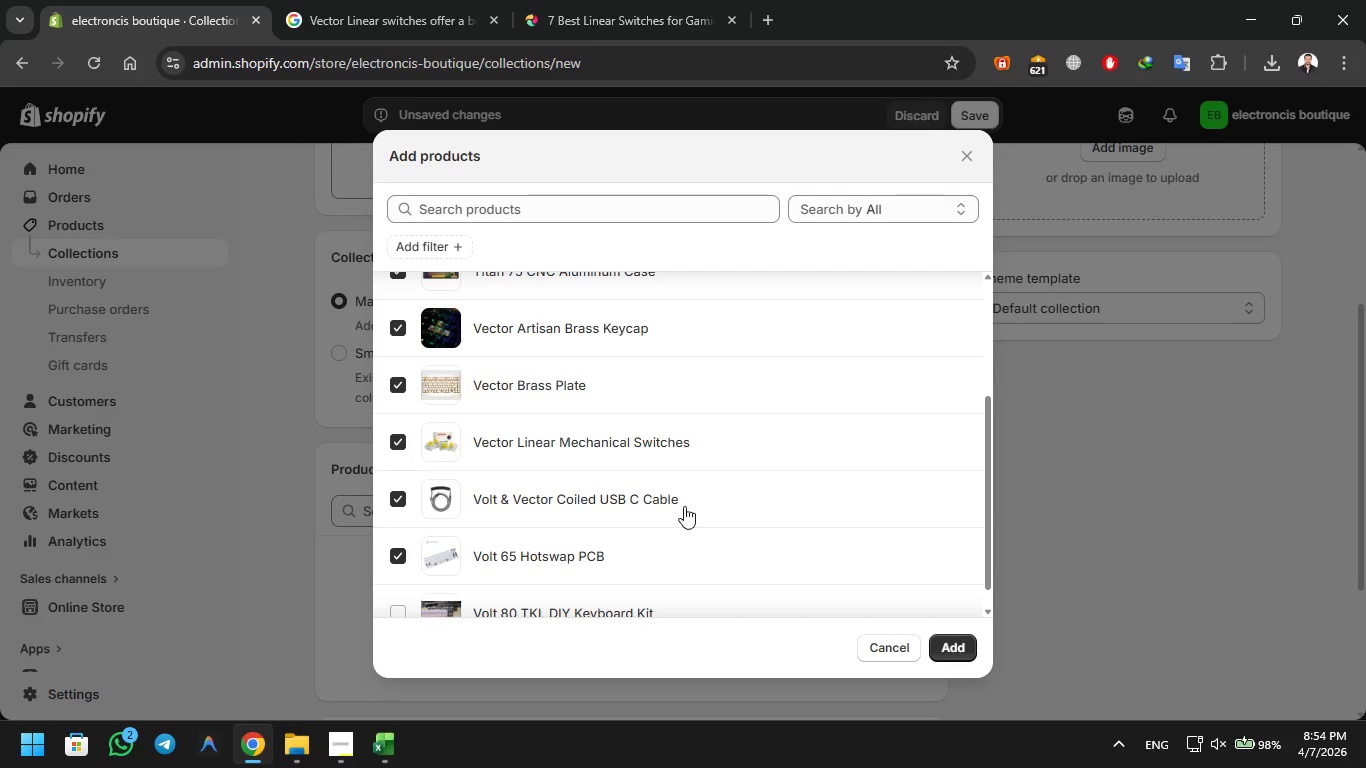 
scroll: coordinate [650, 562], scroll_direction: down, amount: 4.0
 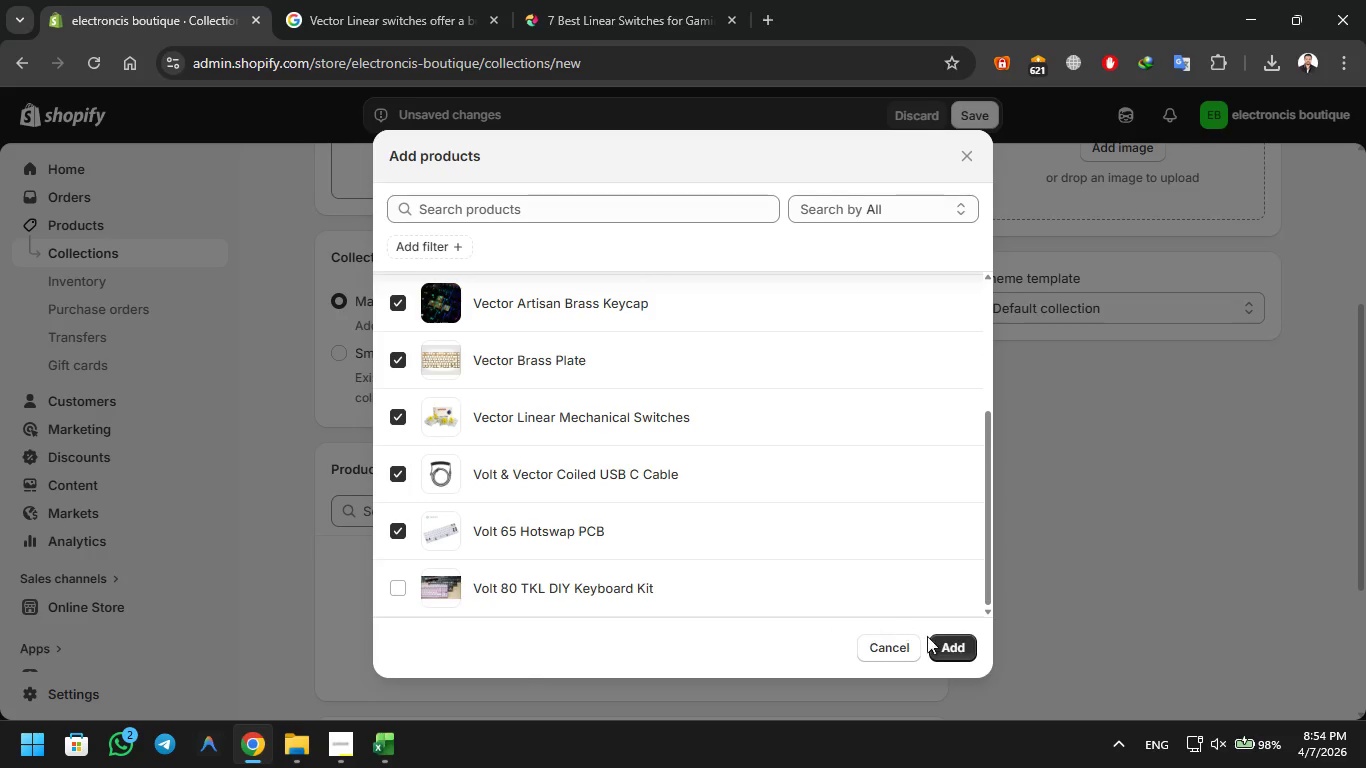 
left_click([965, 650])
 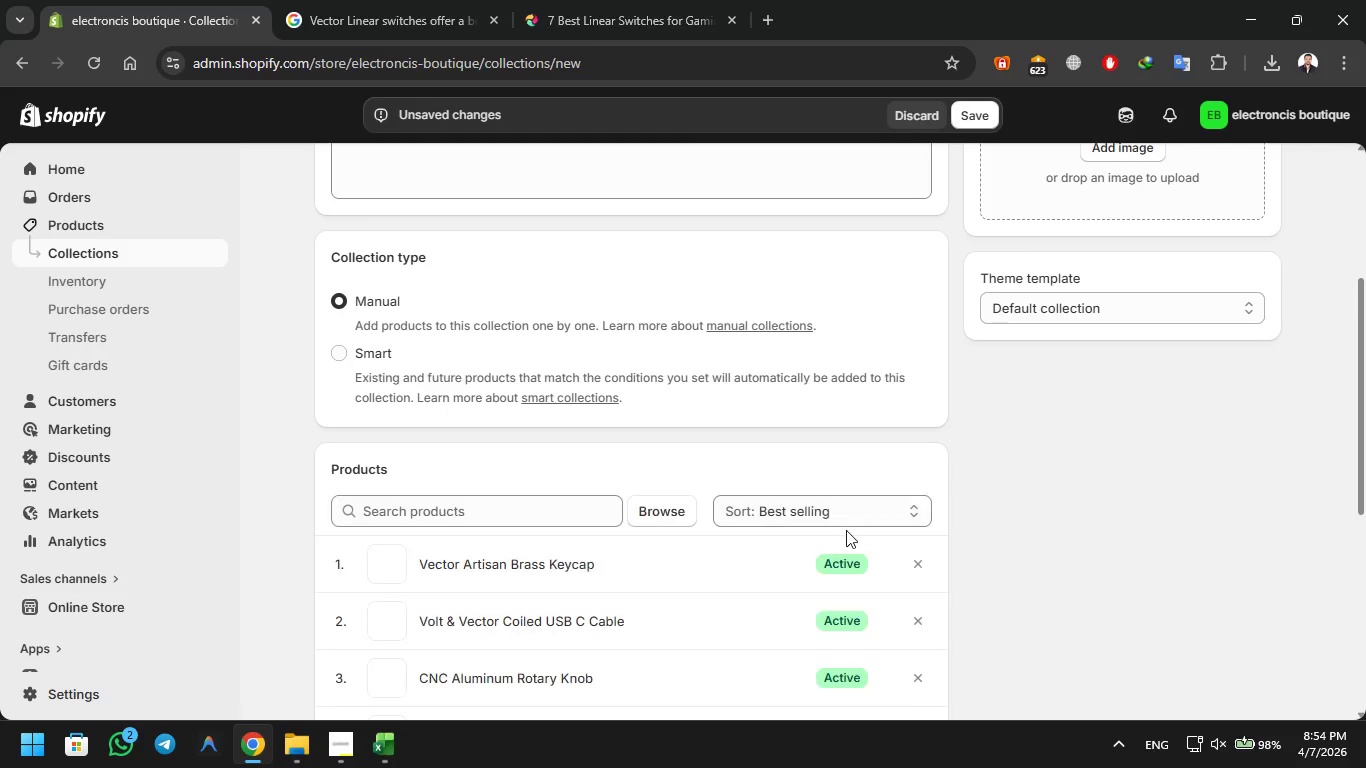 
scroll: coordinate [851, 542], scroll_direction: down, amount: 9.0
 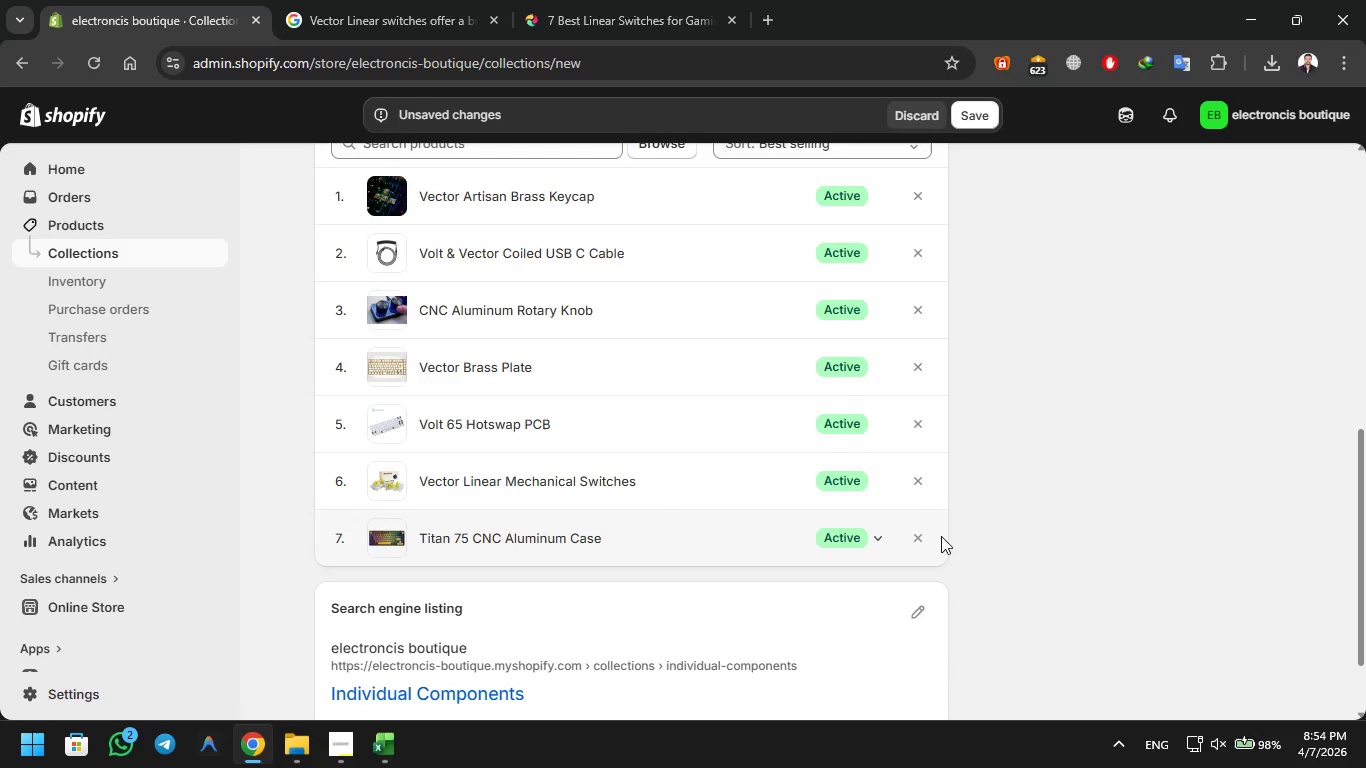 
scroll: coordinate [1035, 526], scroll_direction: up, amount: 6.0